 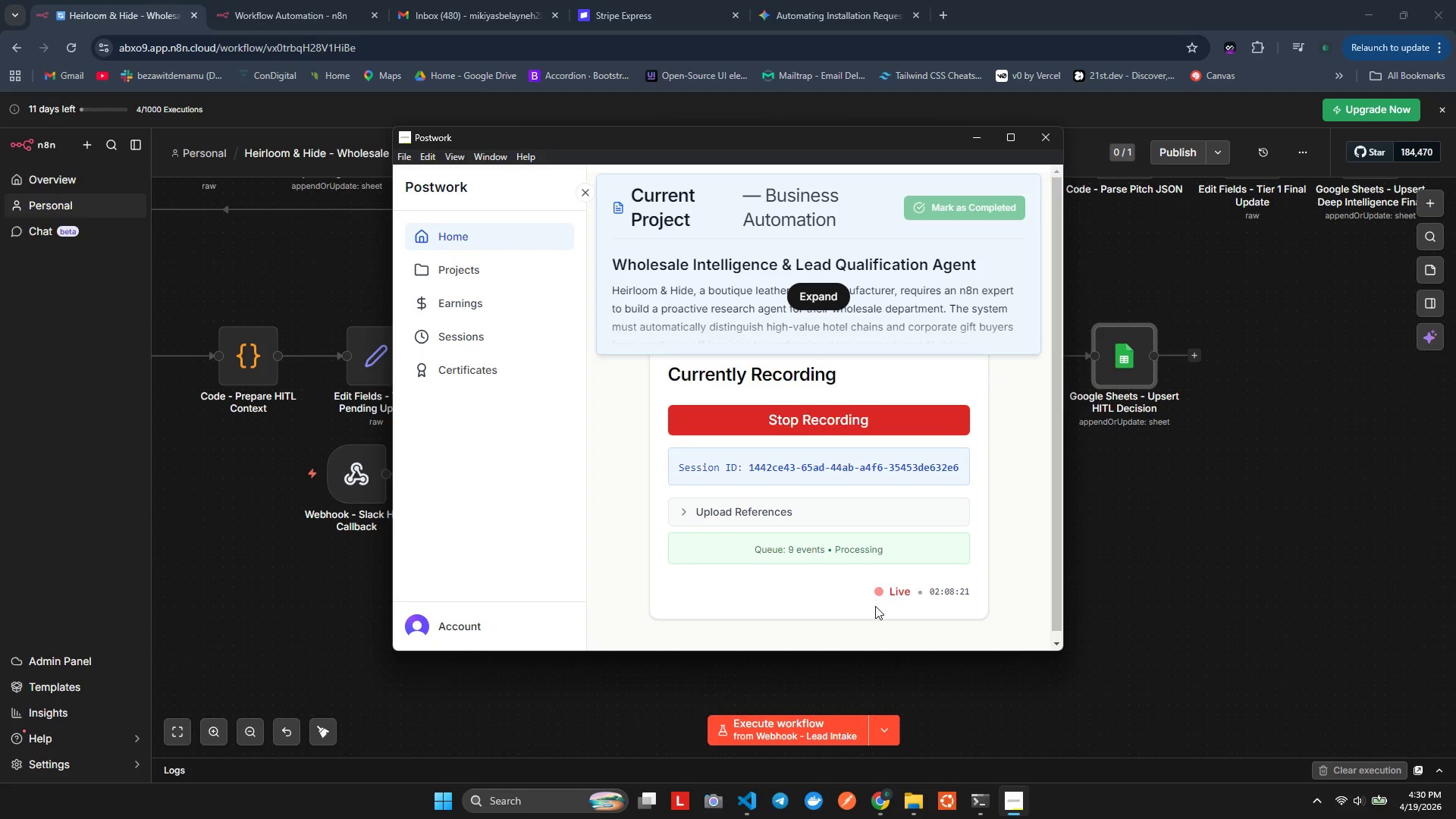 
key(Alt+Tab)
 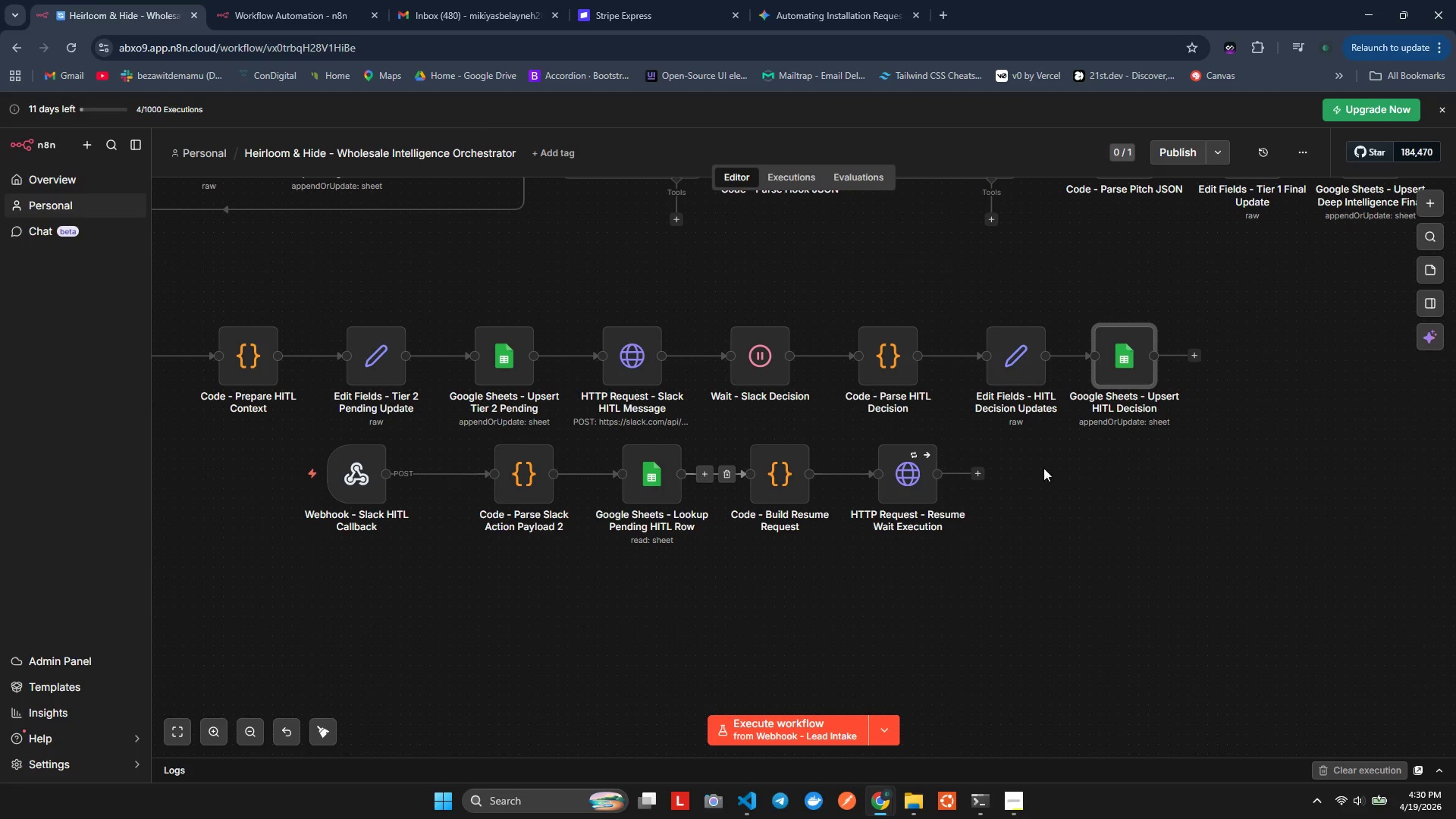 
scroll: coordinate [1097, 463], scroll_direction: up, amount: 2.0
 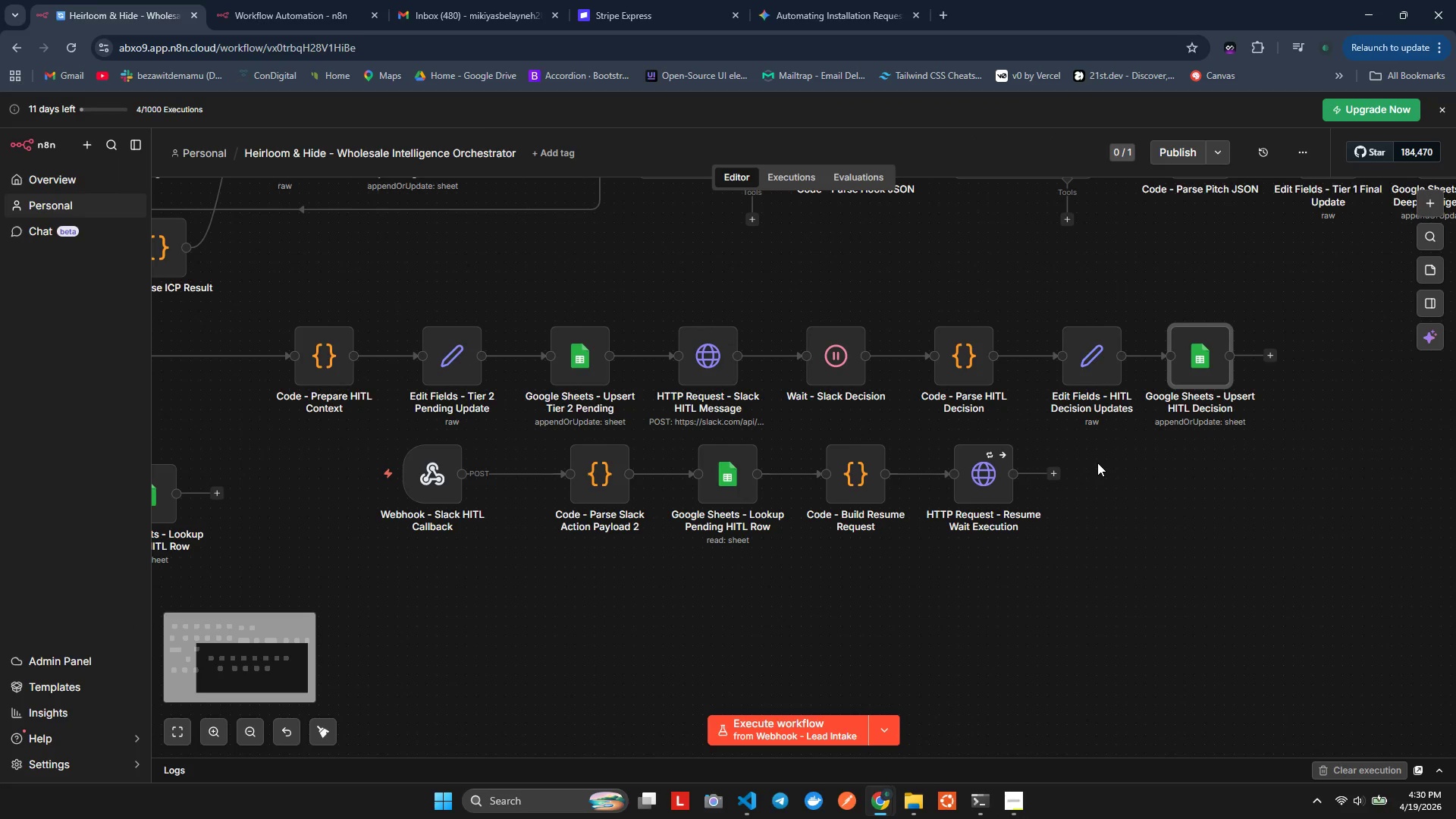 
hold_key(key=ShiftLeft, duration=0.45)
 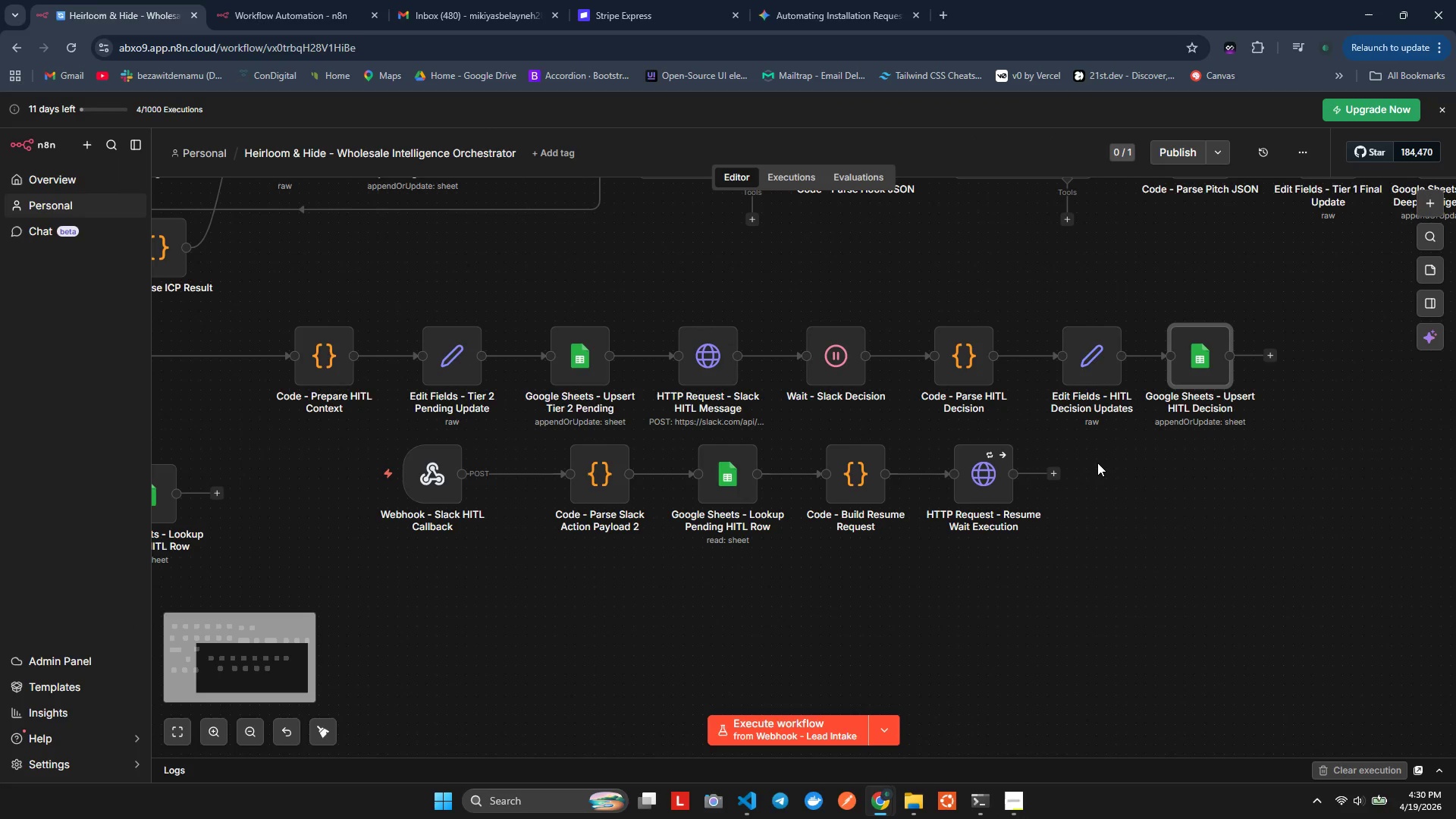 
hold_key(key=ShiftLeft, duration=0.36)
 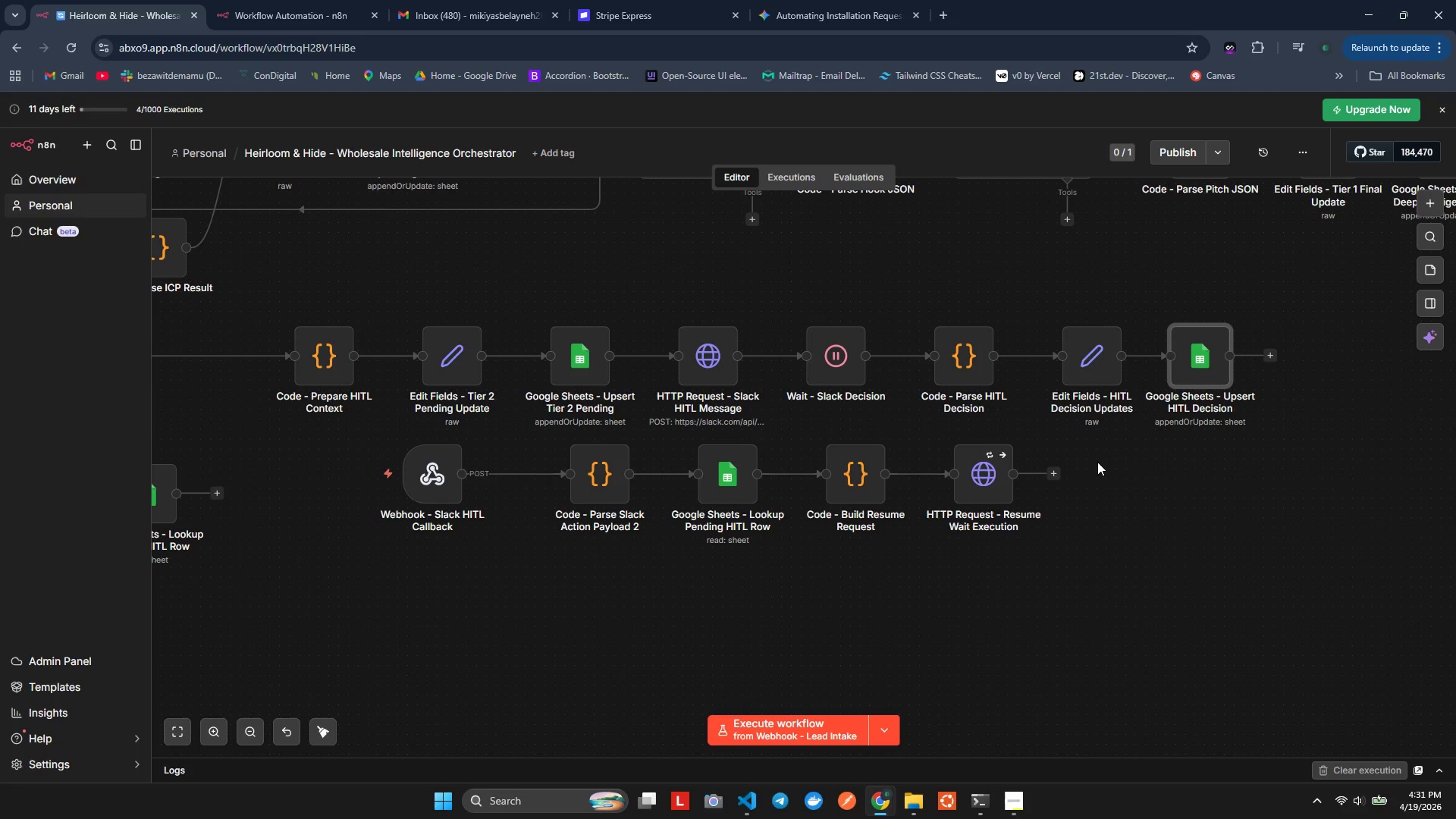 
wait(77.47)
 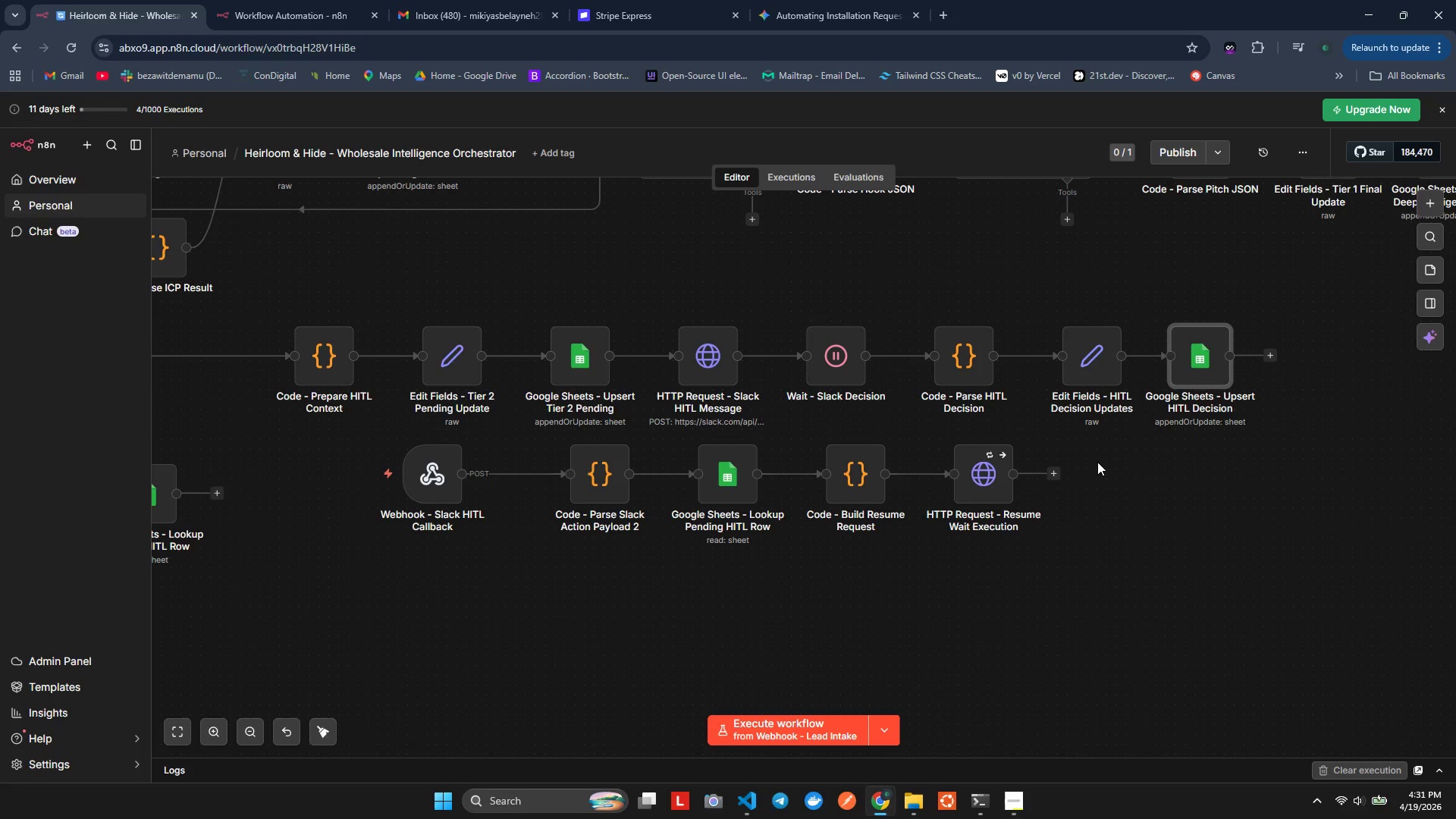 
double_click([1097, 462])
 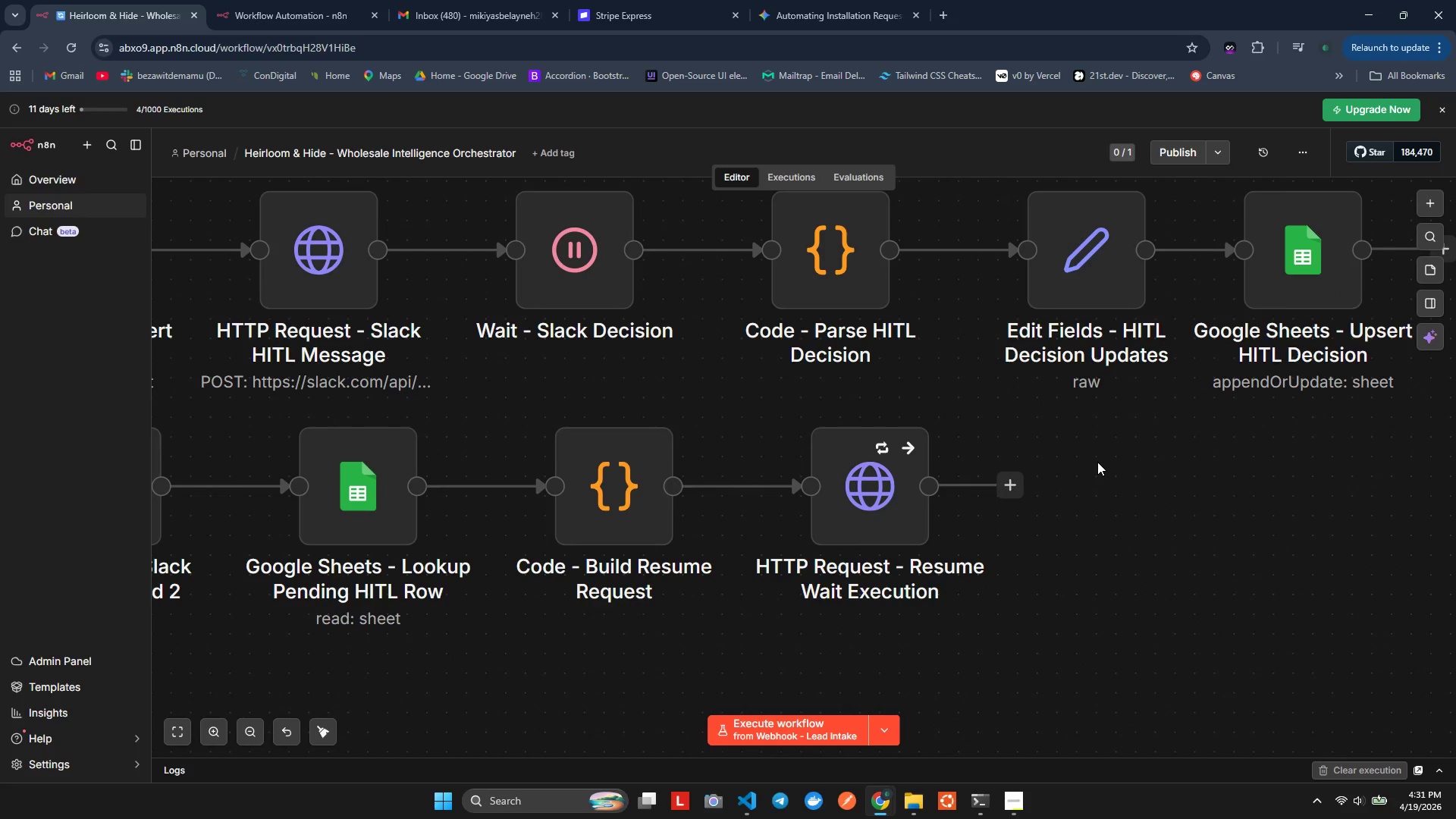 
scroll: coordinate [1031, 423], scroll_direction: down, amount: 4.0
 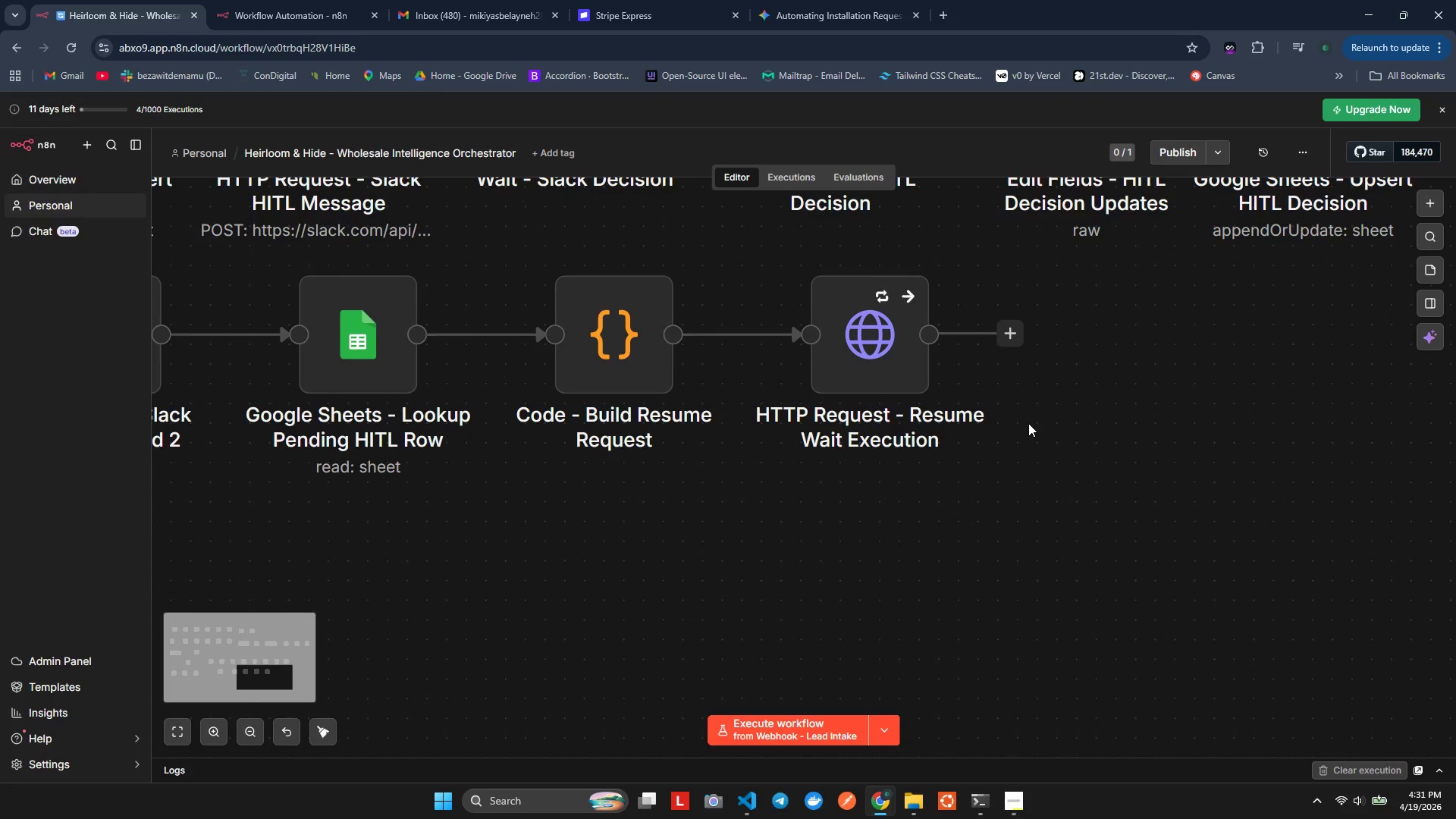 
hold_key(key=ControlLeft, duration=0.56)
scroll: coordinate [1028, 423], scroll_direction: down, amount: 4.0
 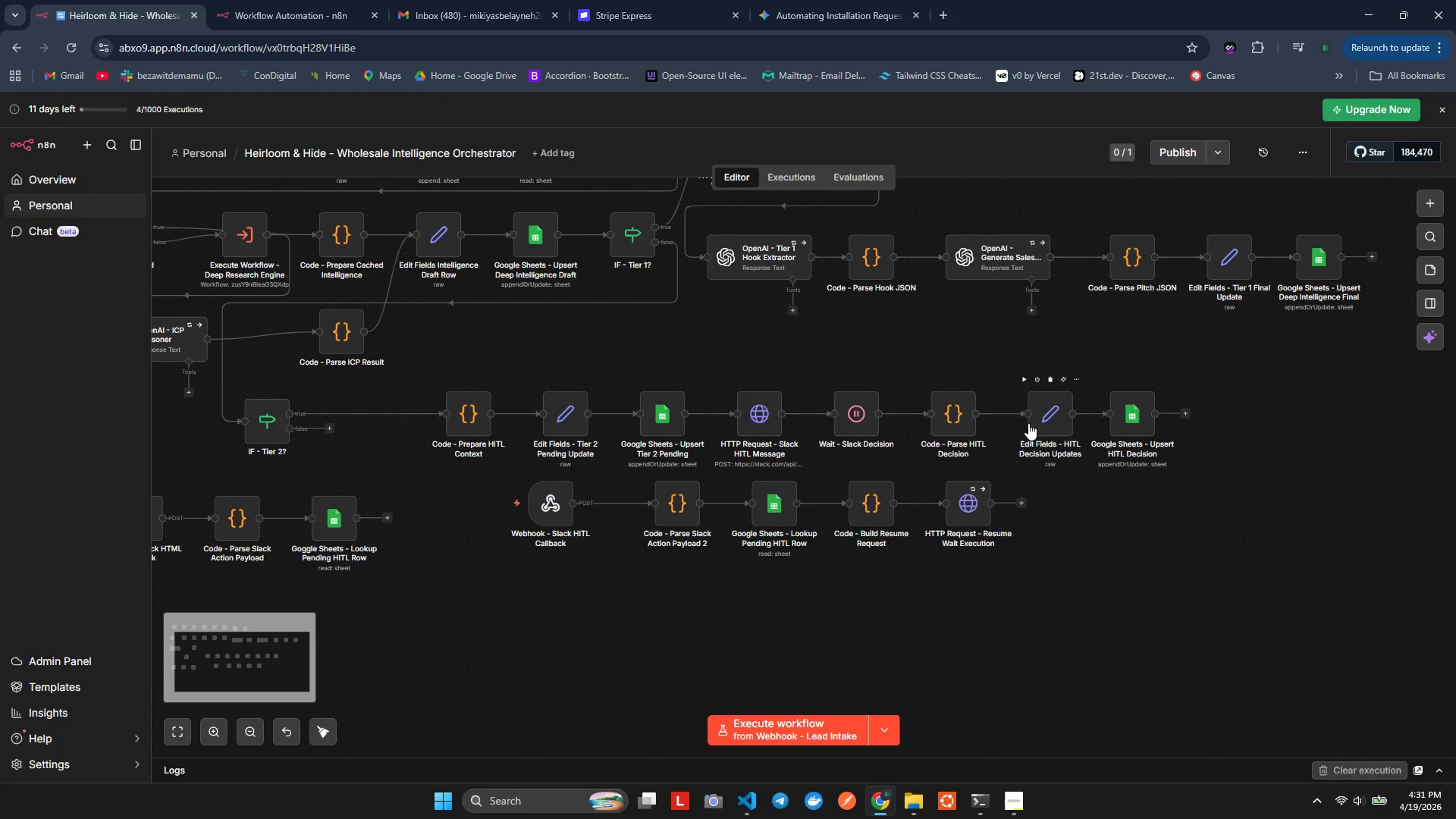 
scroll: coordinate [1028, 423], scroll_direction: none, amount: 0.0
 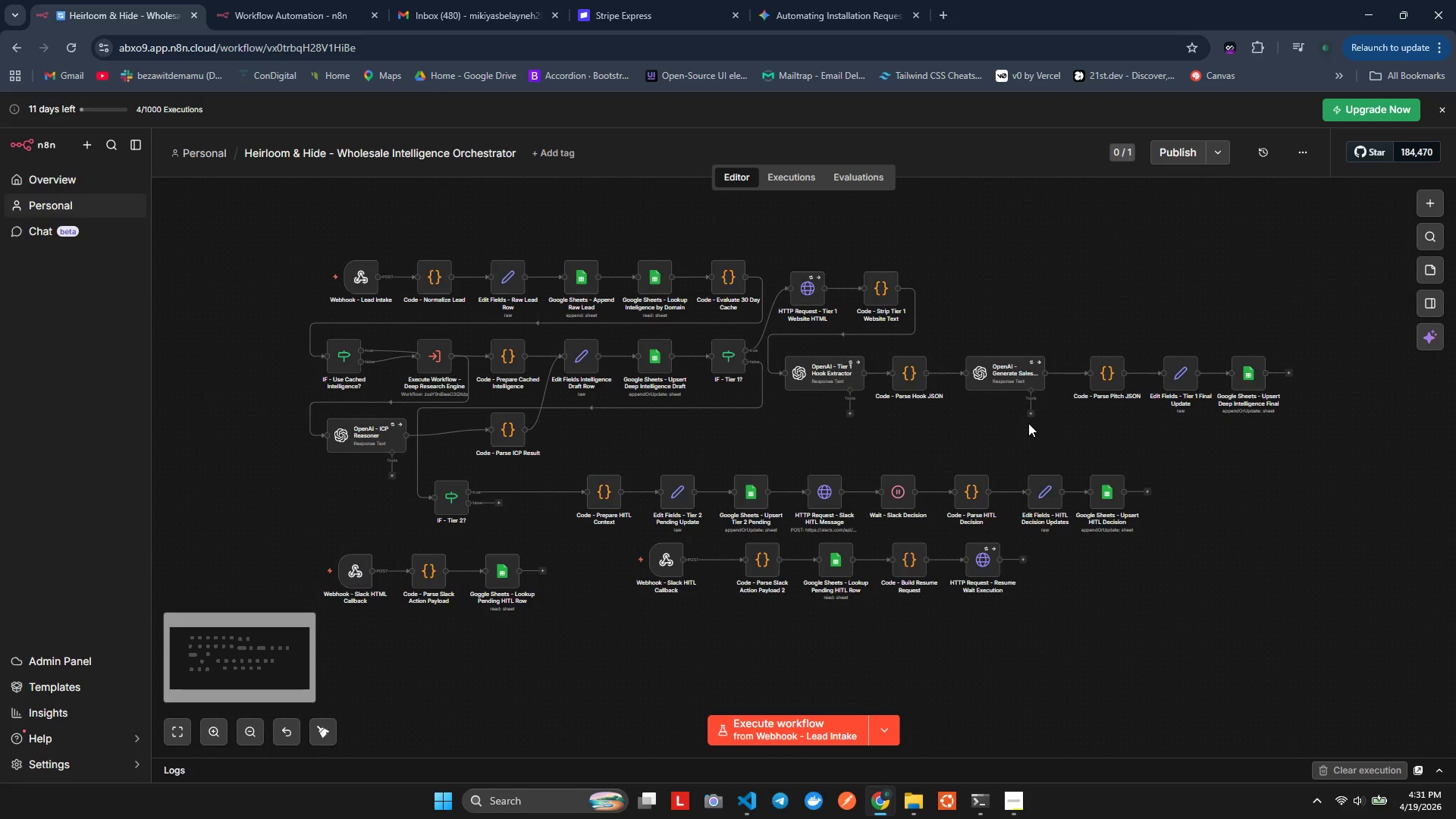 
hold_key(key=ControlLeft, duration=0.48)
 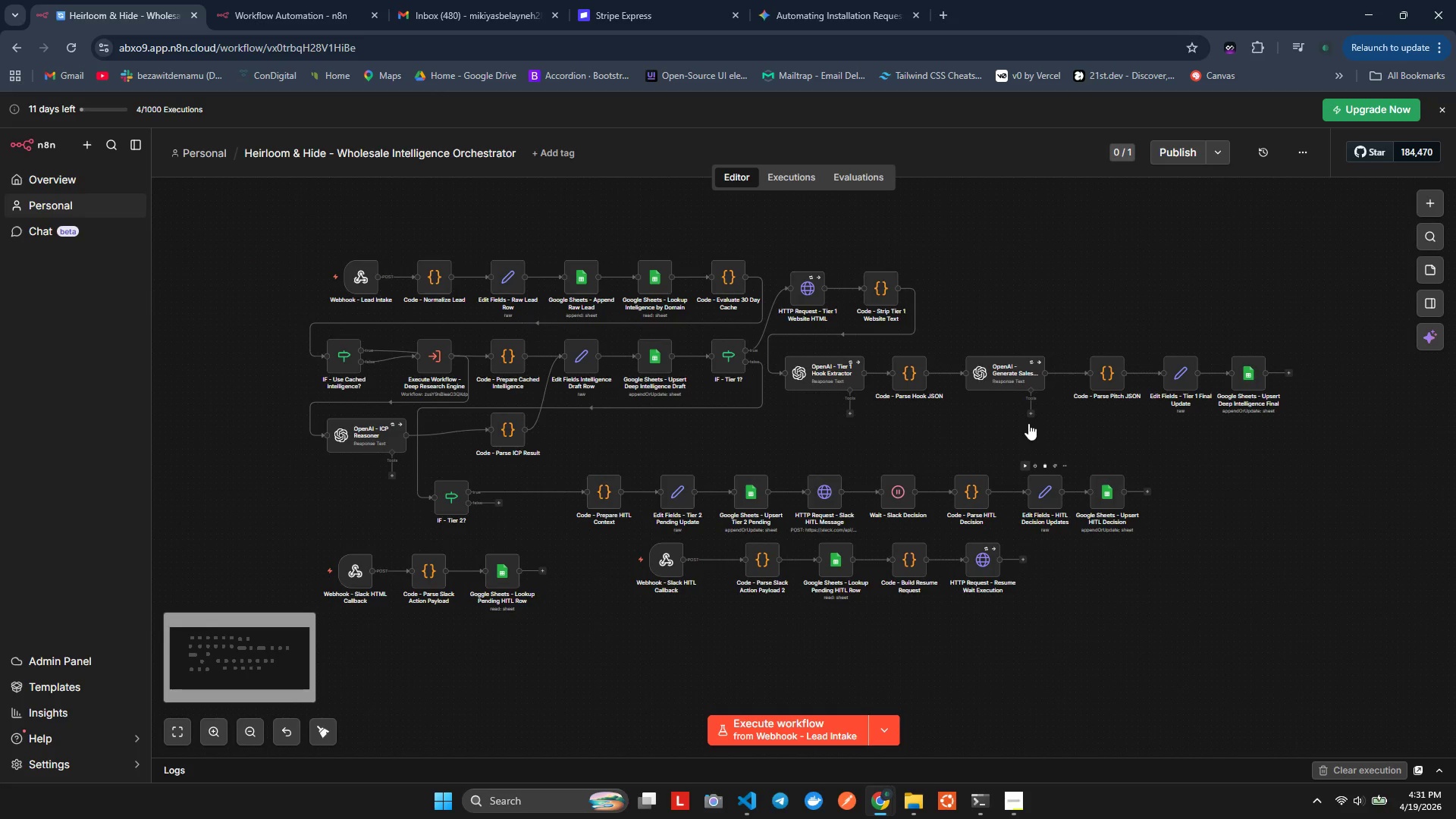 
scroll: coordinate [1028, 423], scroll_direction: up, amount: 2.0
 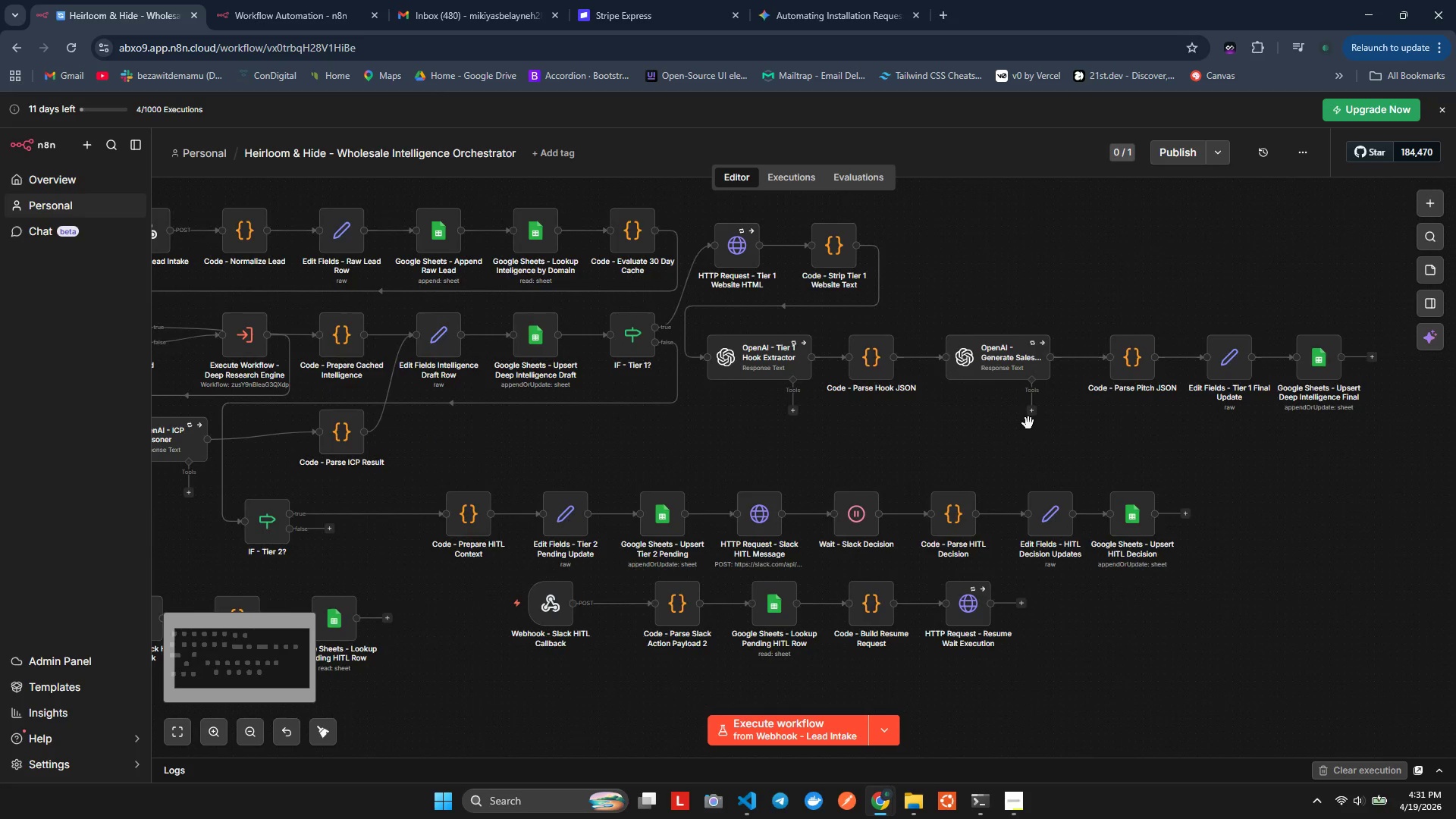 
hold_key(key=ControlLeft, duration=1.36)
scroll: coordinate [1028, 423], scroll_direction: down, amount: 1.0
 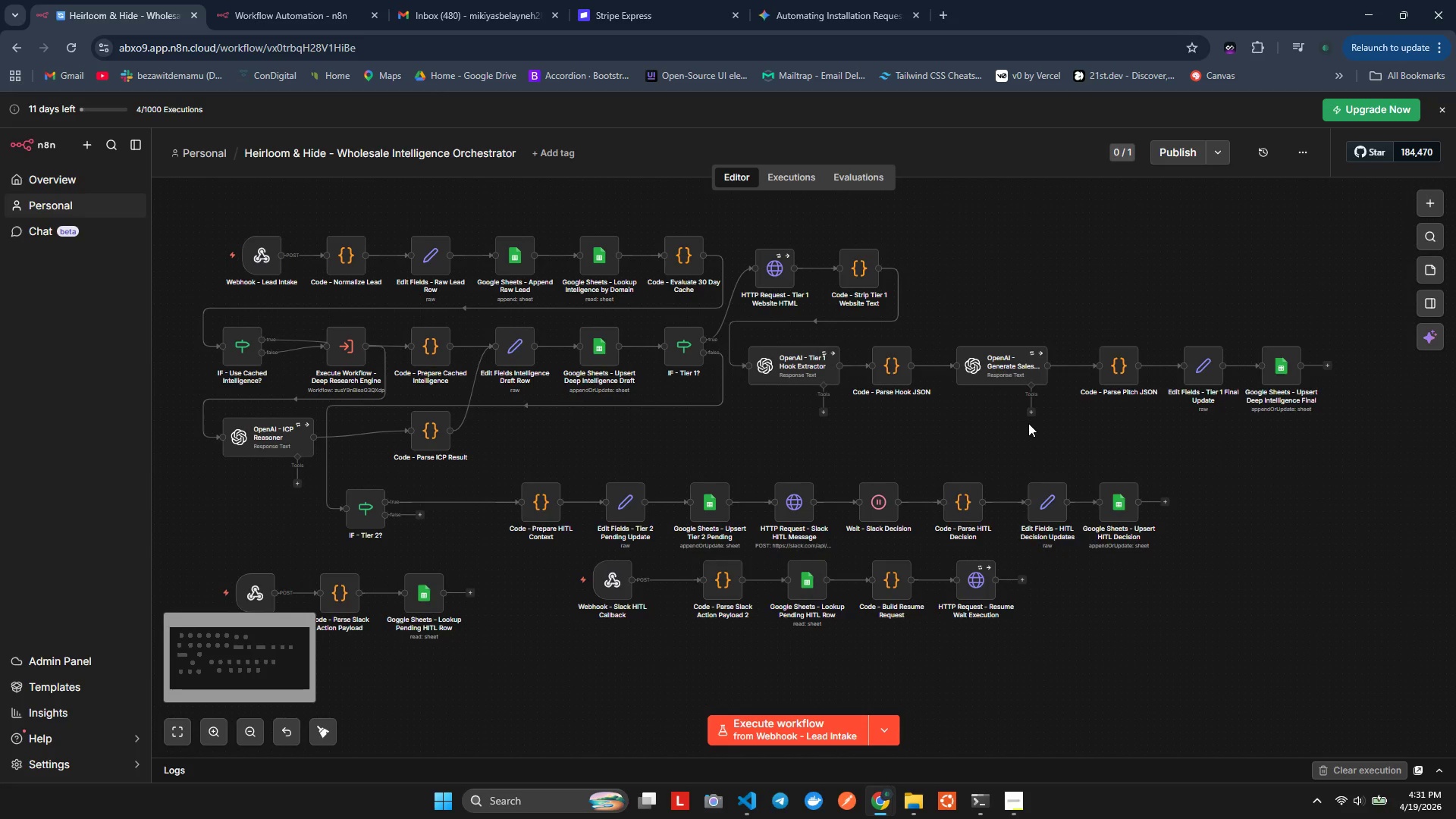 
scroll: coordinate [1028, 423], scroll_direction: up, amount: 1.0
 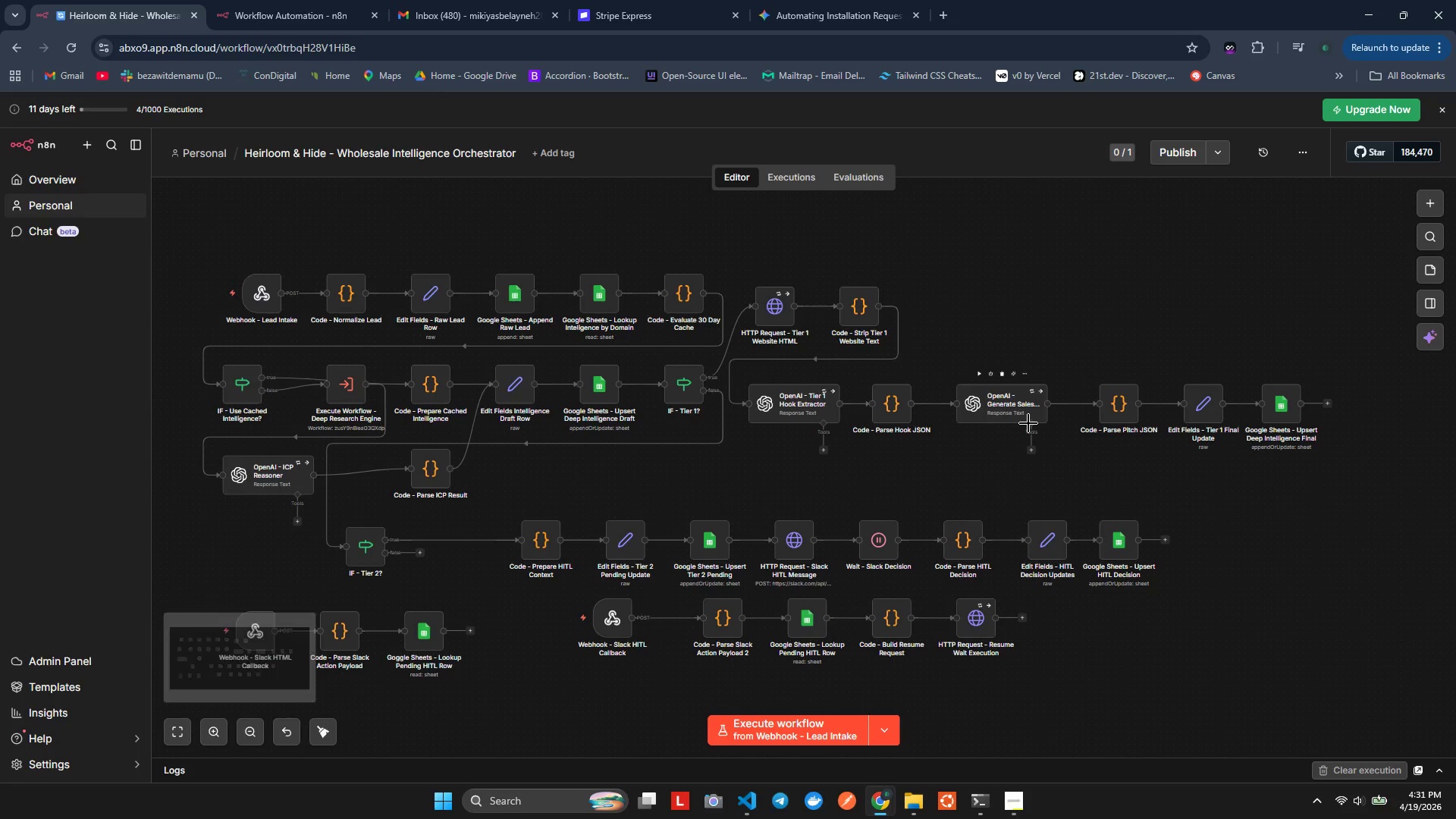 
hold_key(key=ControlLeft, duration=0.42)
 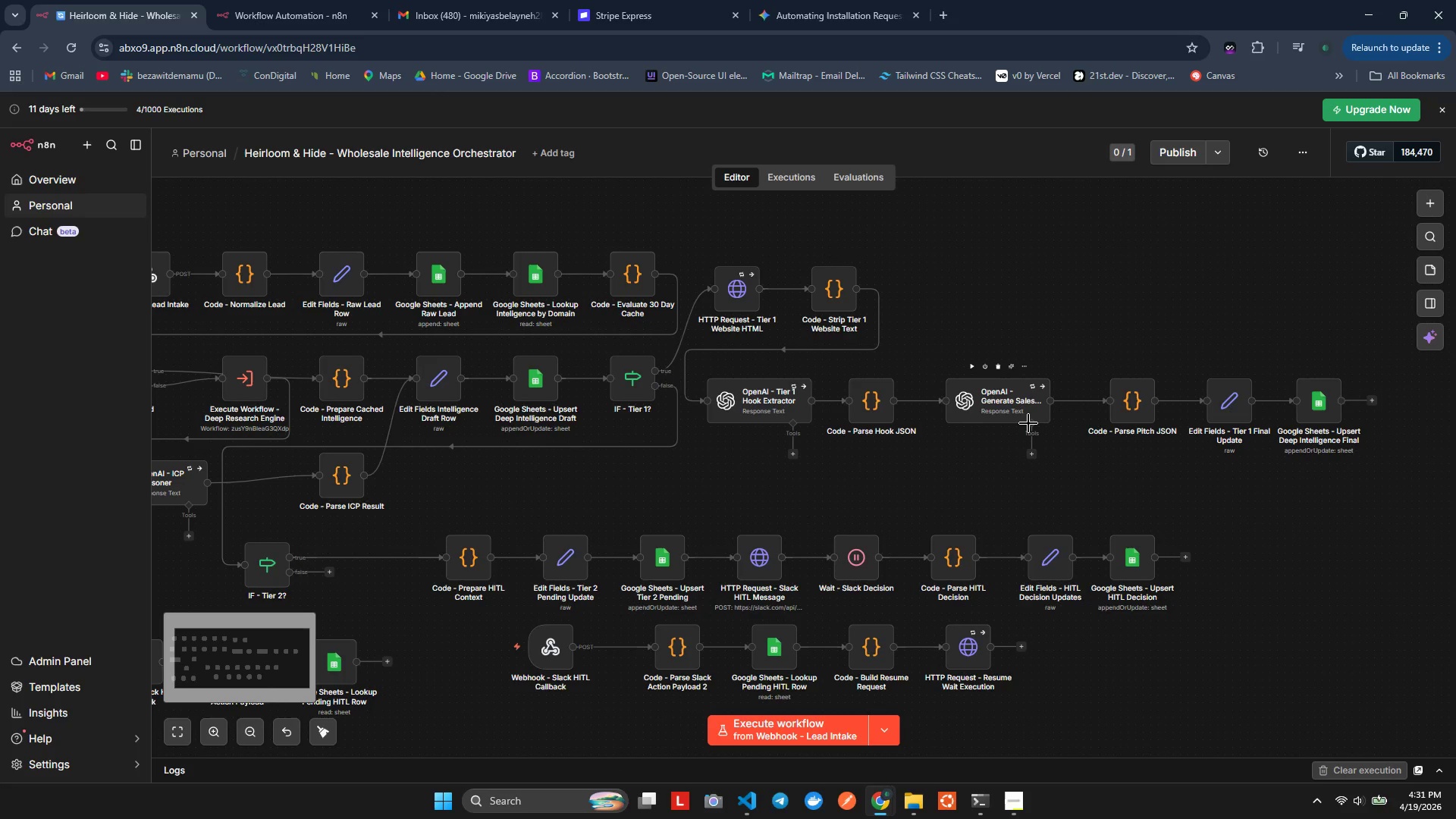 
scroll: coordinate [1028, 423], scroll_direction: up, amount: 2.0
 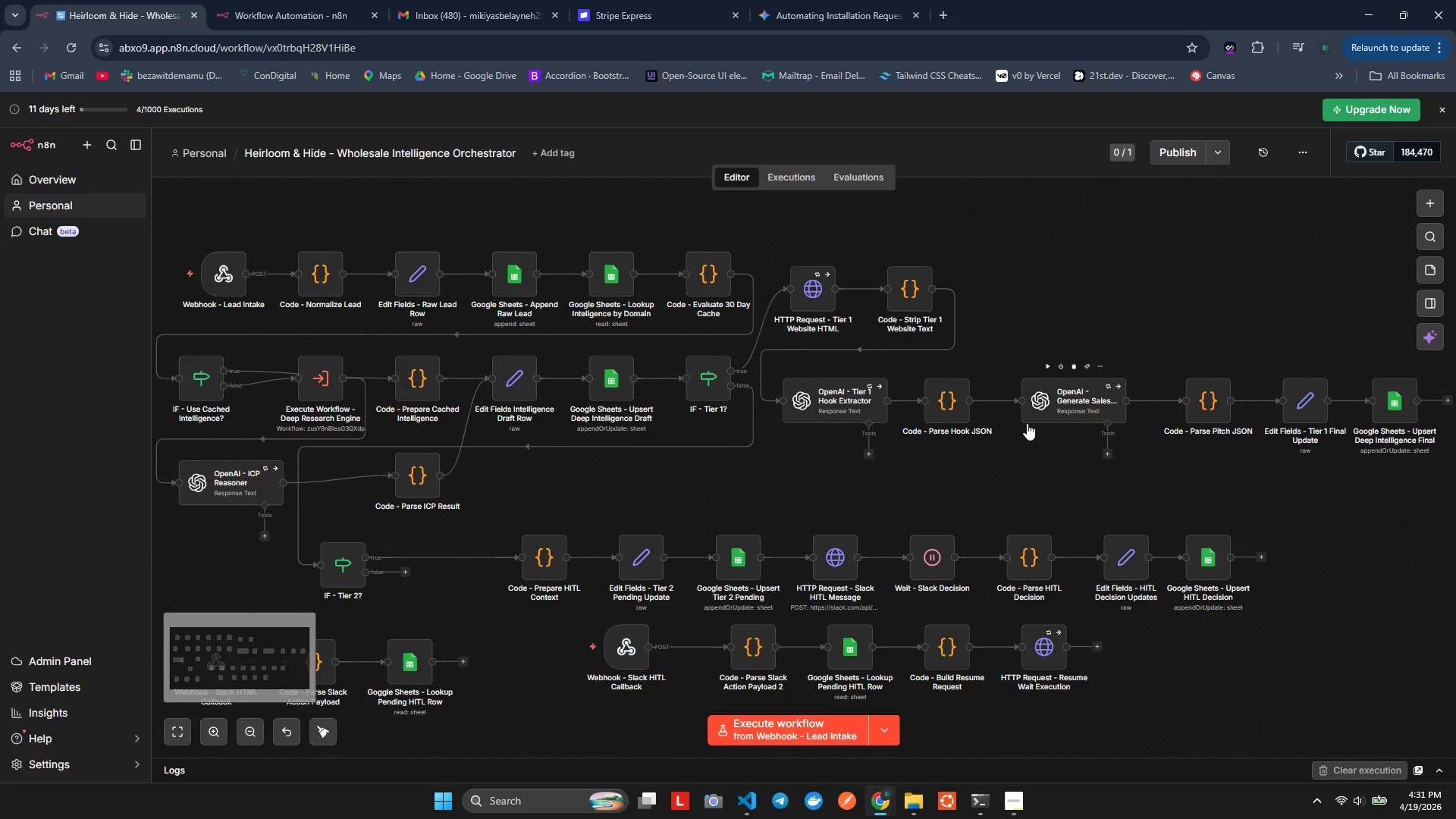 
hold_key(key=ShiftLeft, duration=1.12)
 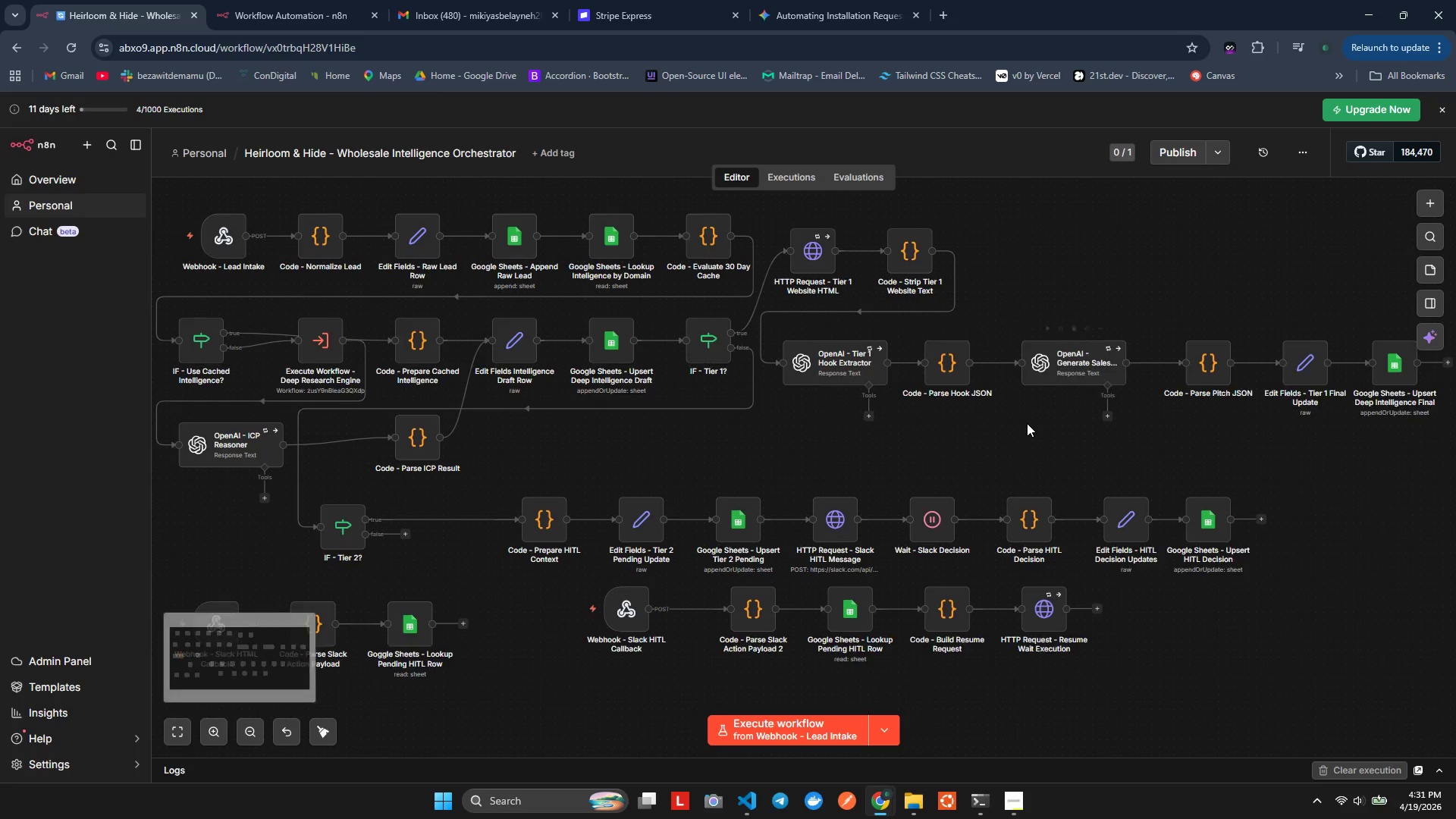 
scroll: coordinate [1027, 423], scroll_direction: down, amount: 1.0
 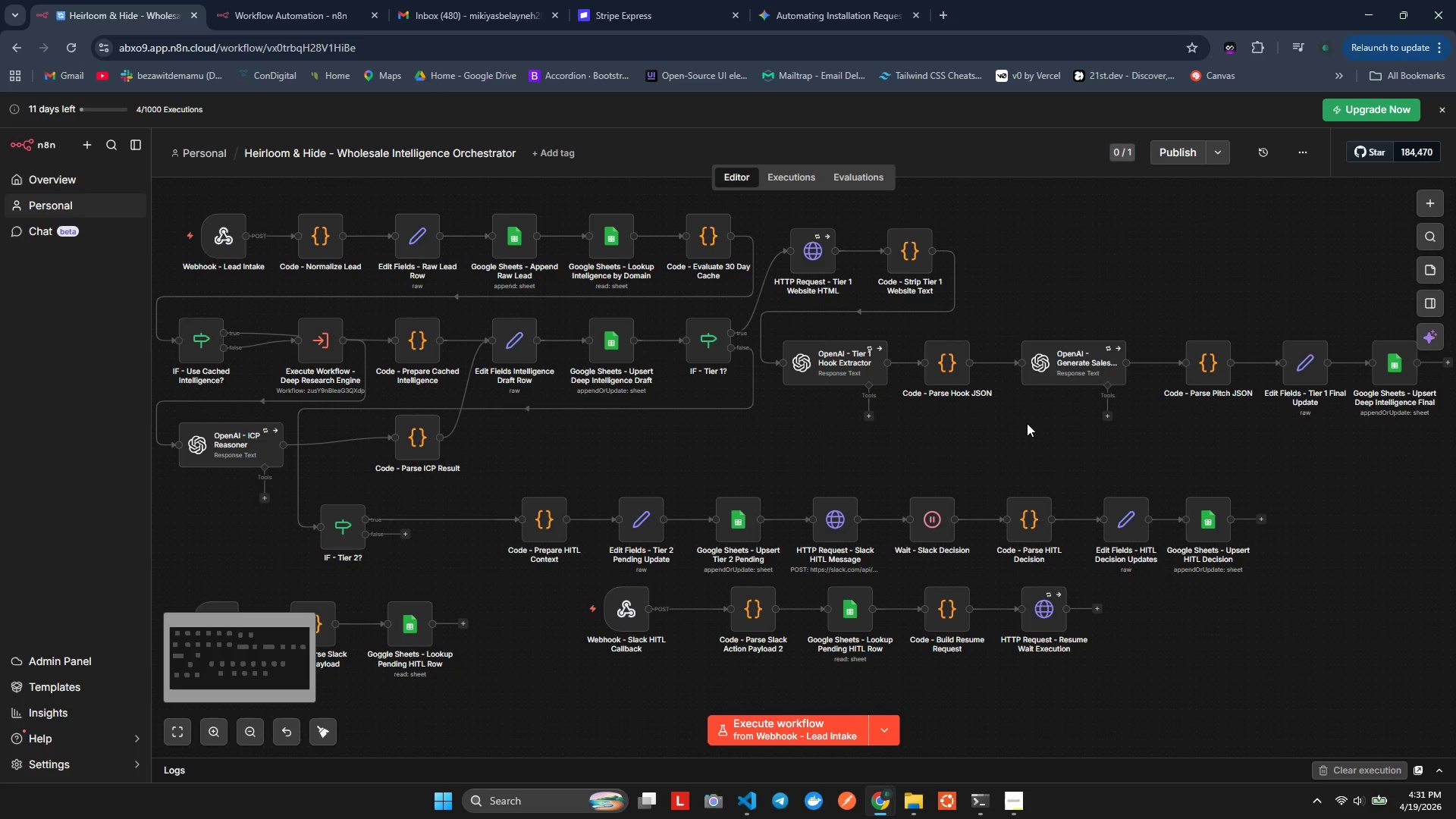 
scroll: coordinate [1027, 423], scroll_direction: none, amount: 0.0
 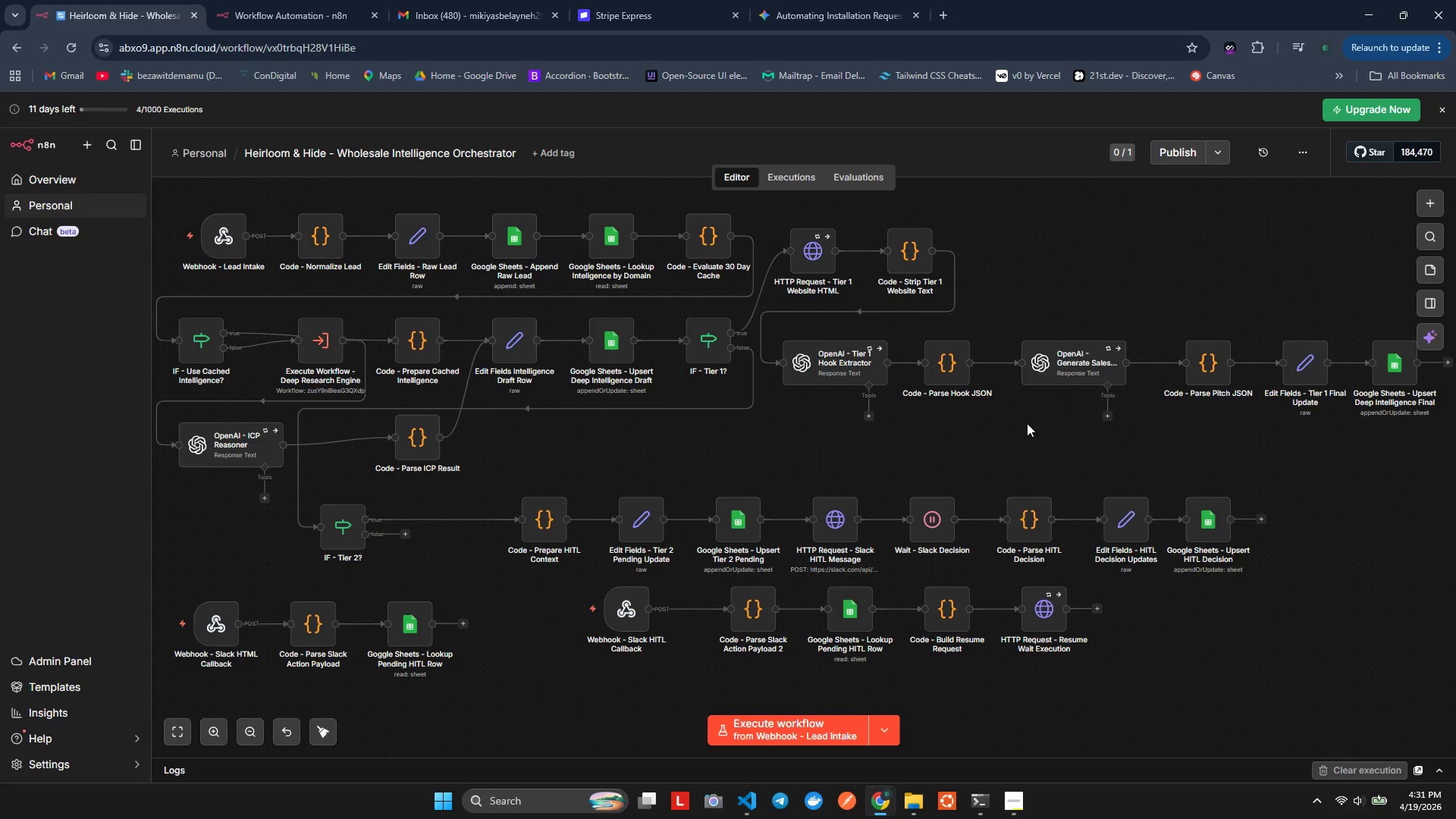 
hold_key(key=ShiftLeft, duration=1.02)
 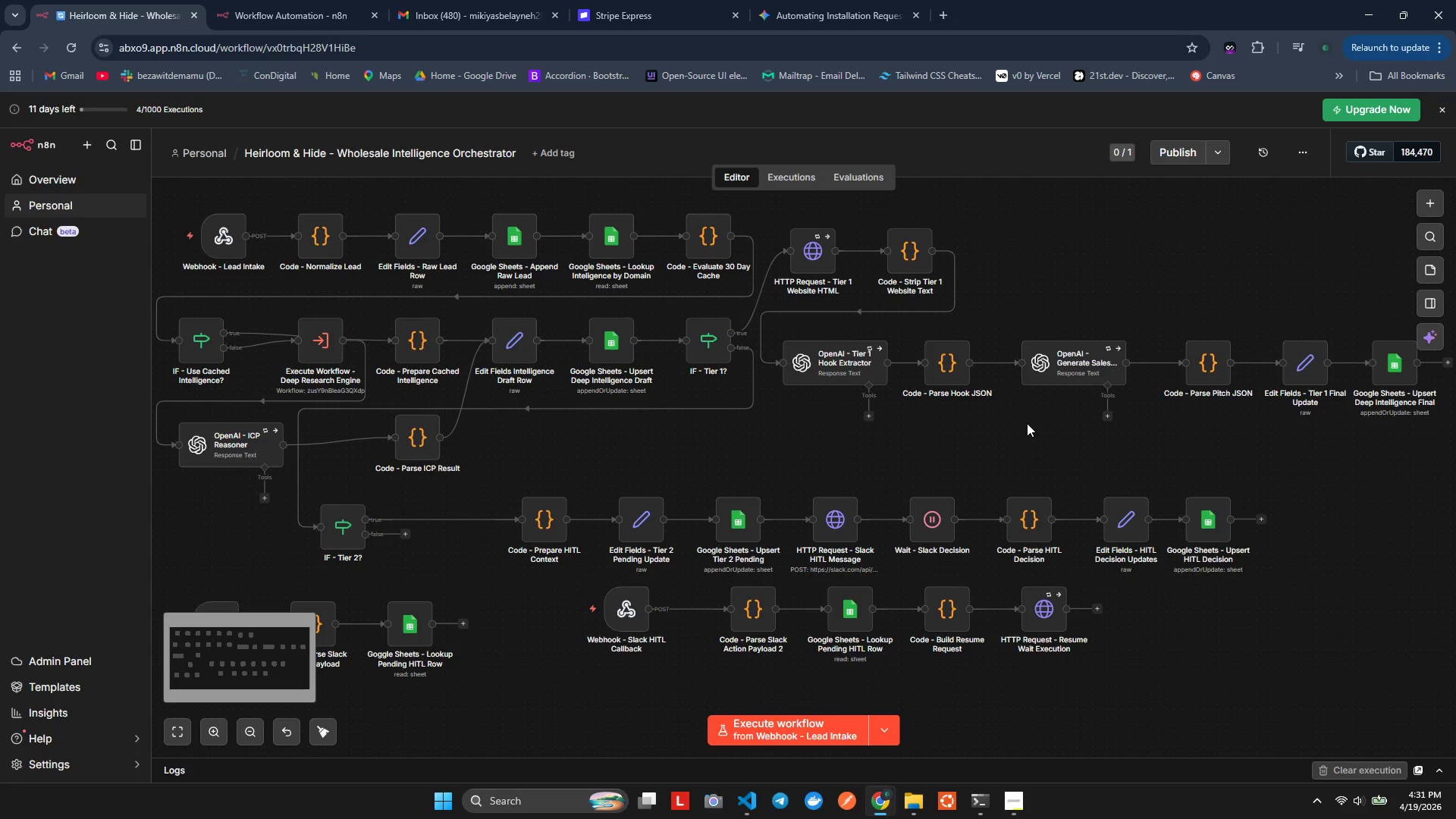 
scroll: coordinate [1027, 423], scroll_direction: up, amount: 1.0
 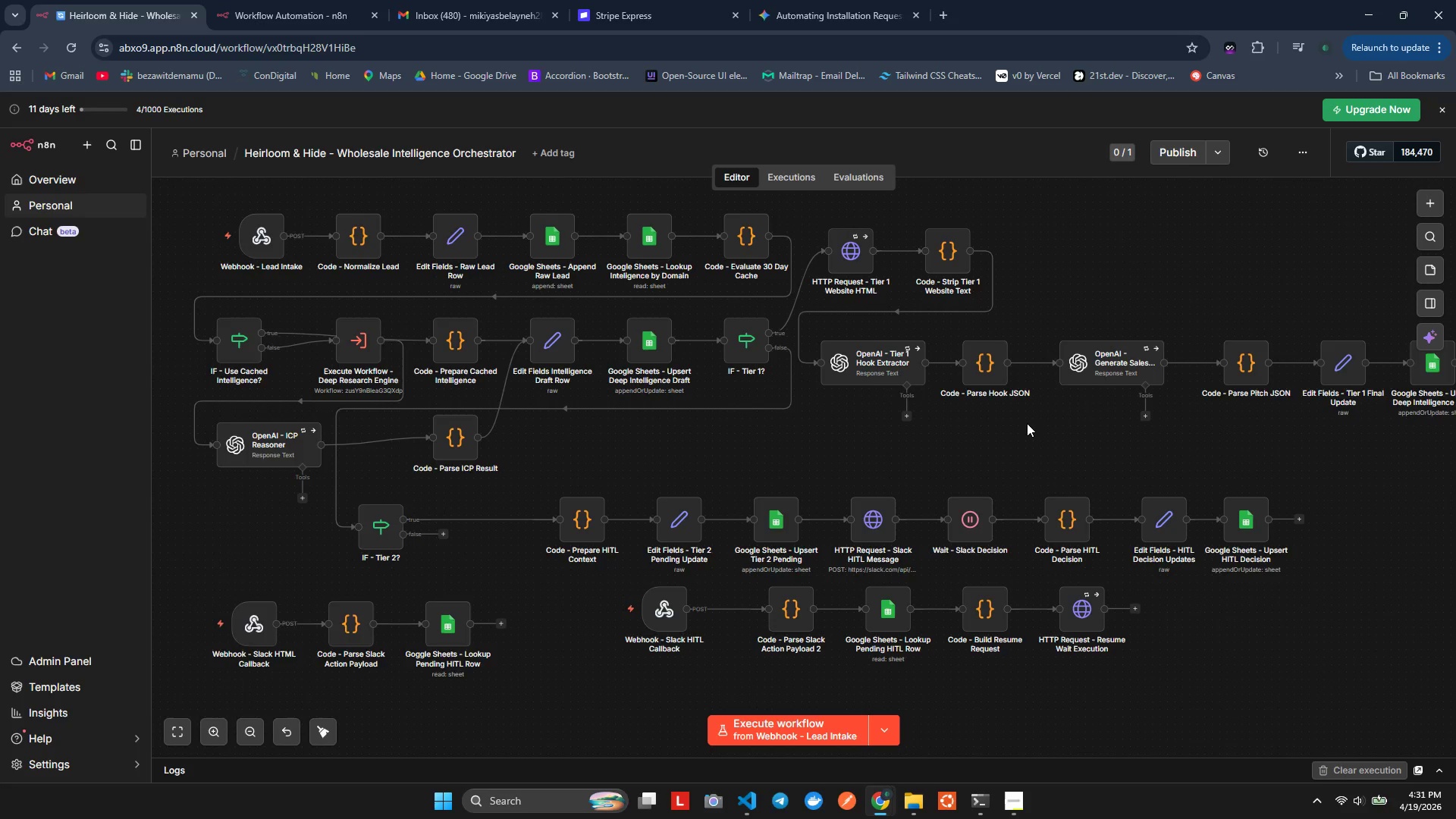 
hold_key(key=ShiftLeft, duration=1.59)
 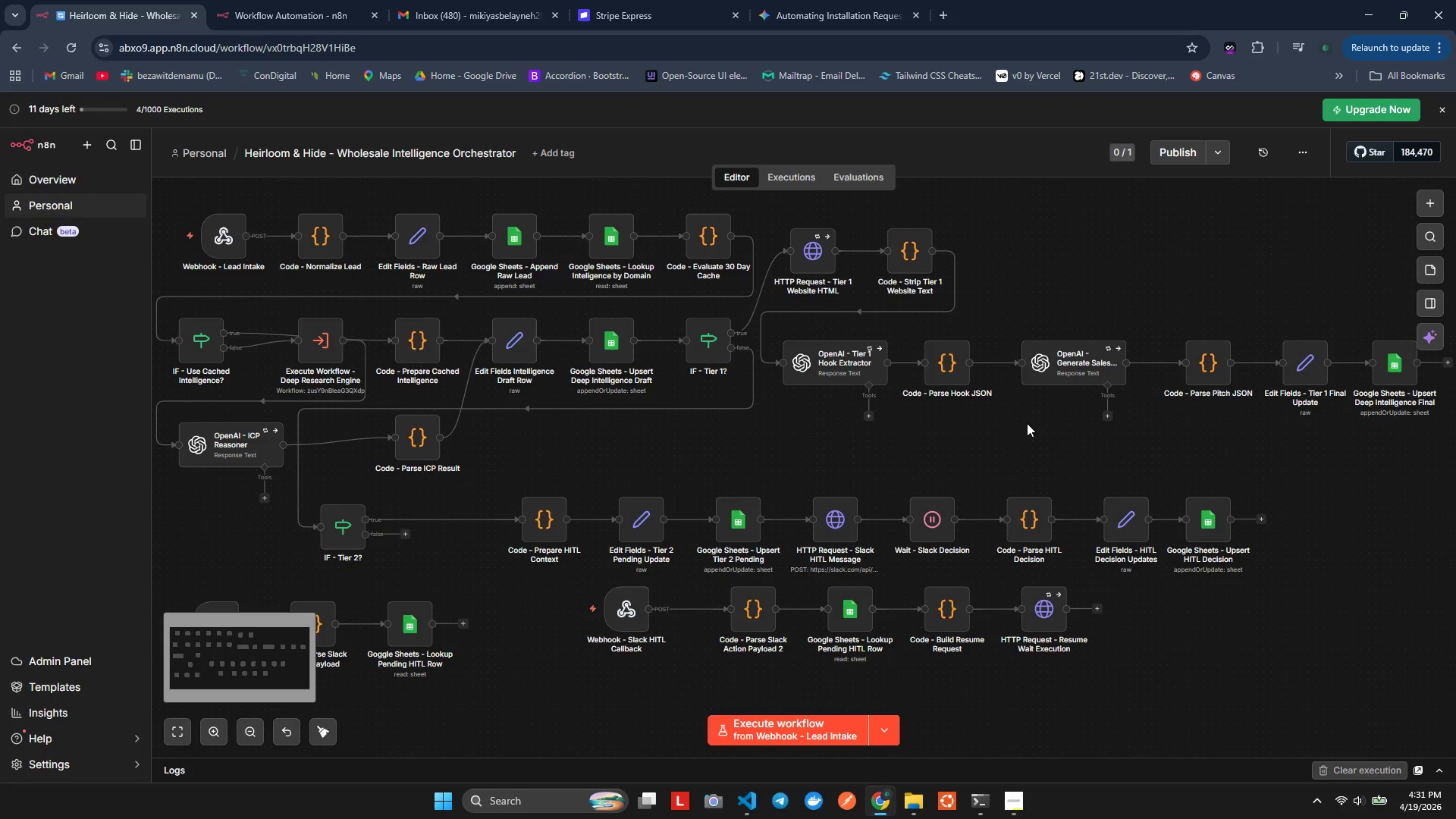 